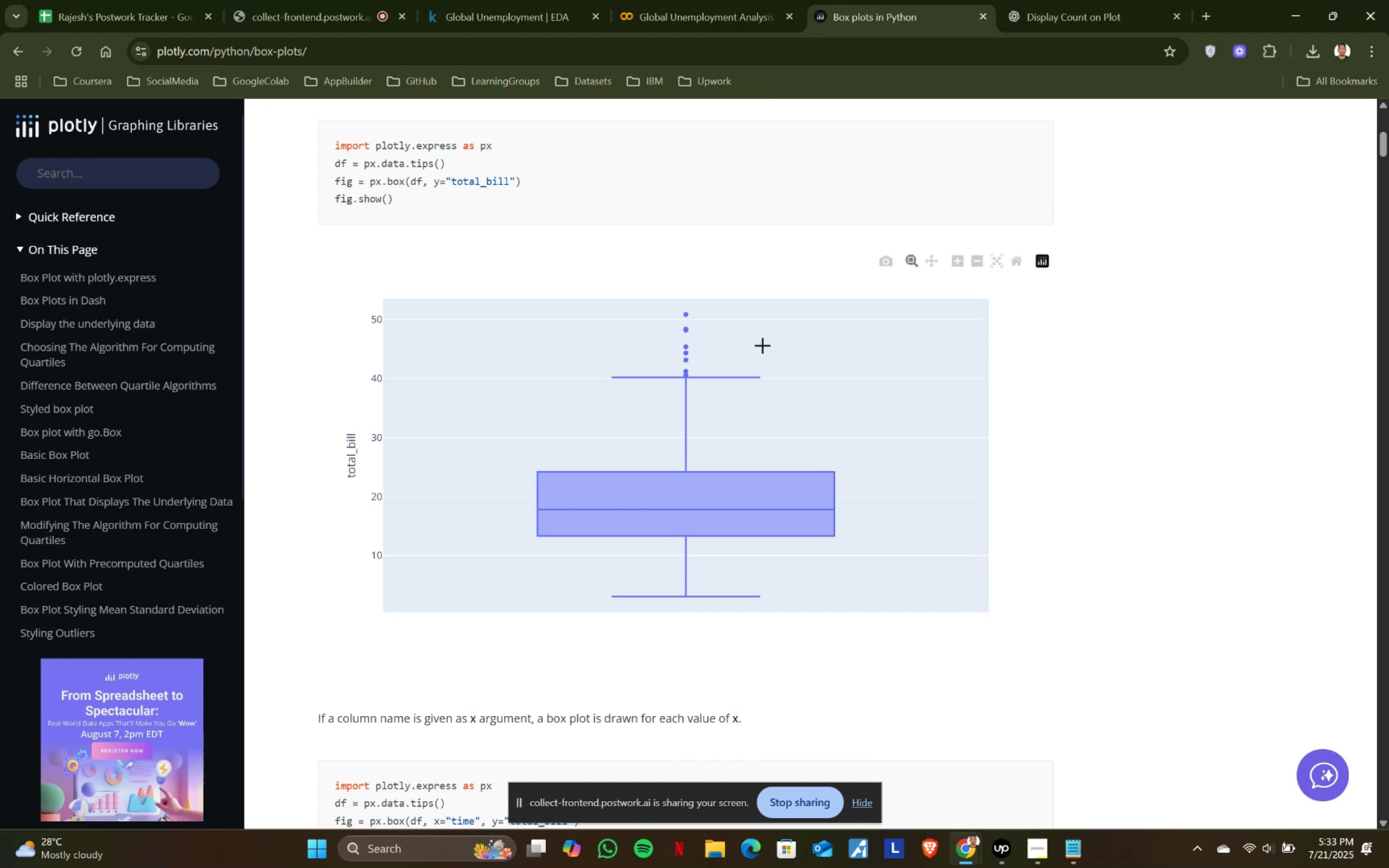 
left_click([892, 0])
 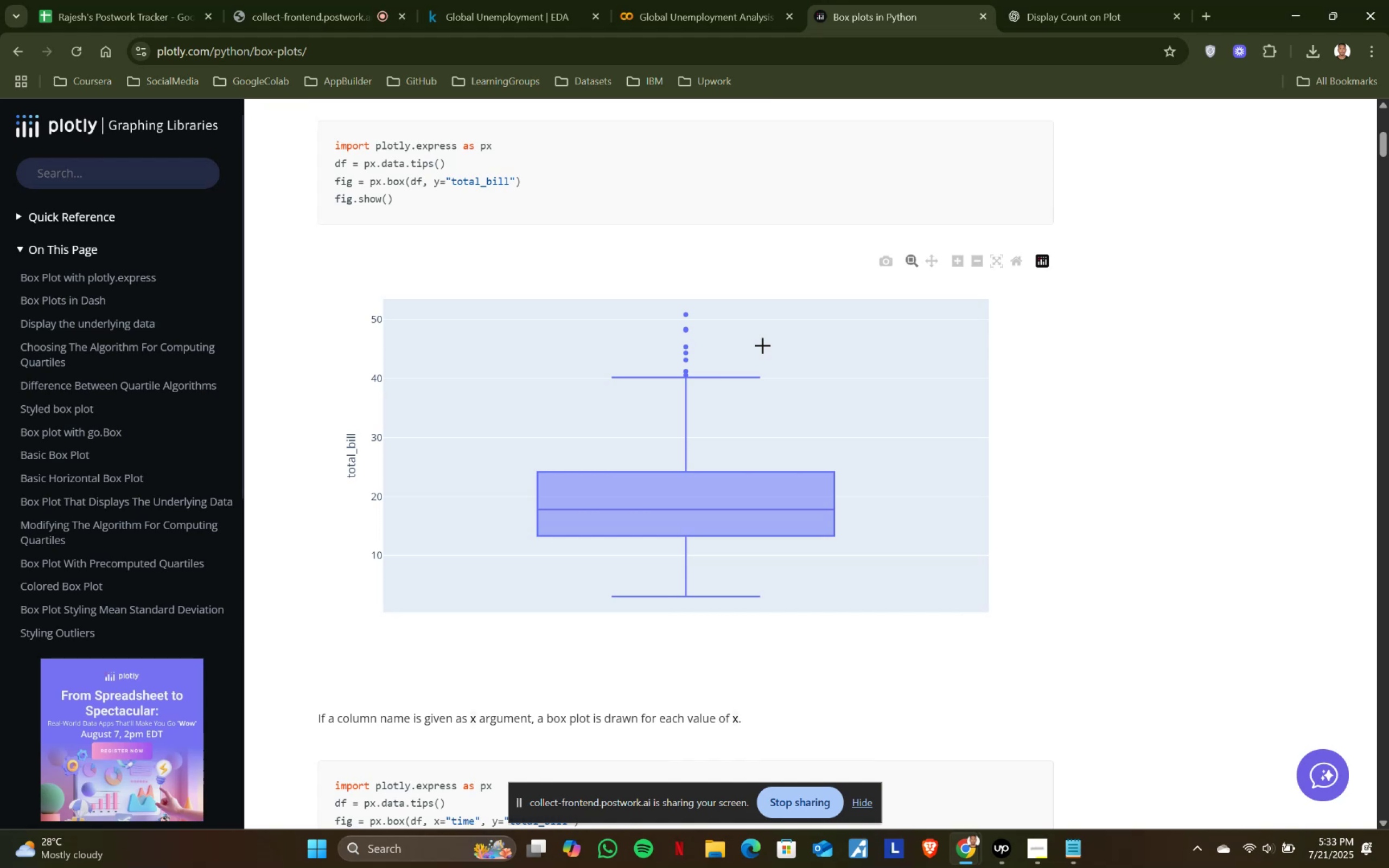 
scroll: coordinate [381, 601], scroll_direction: down, amount: 3.0
 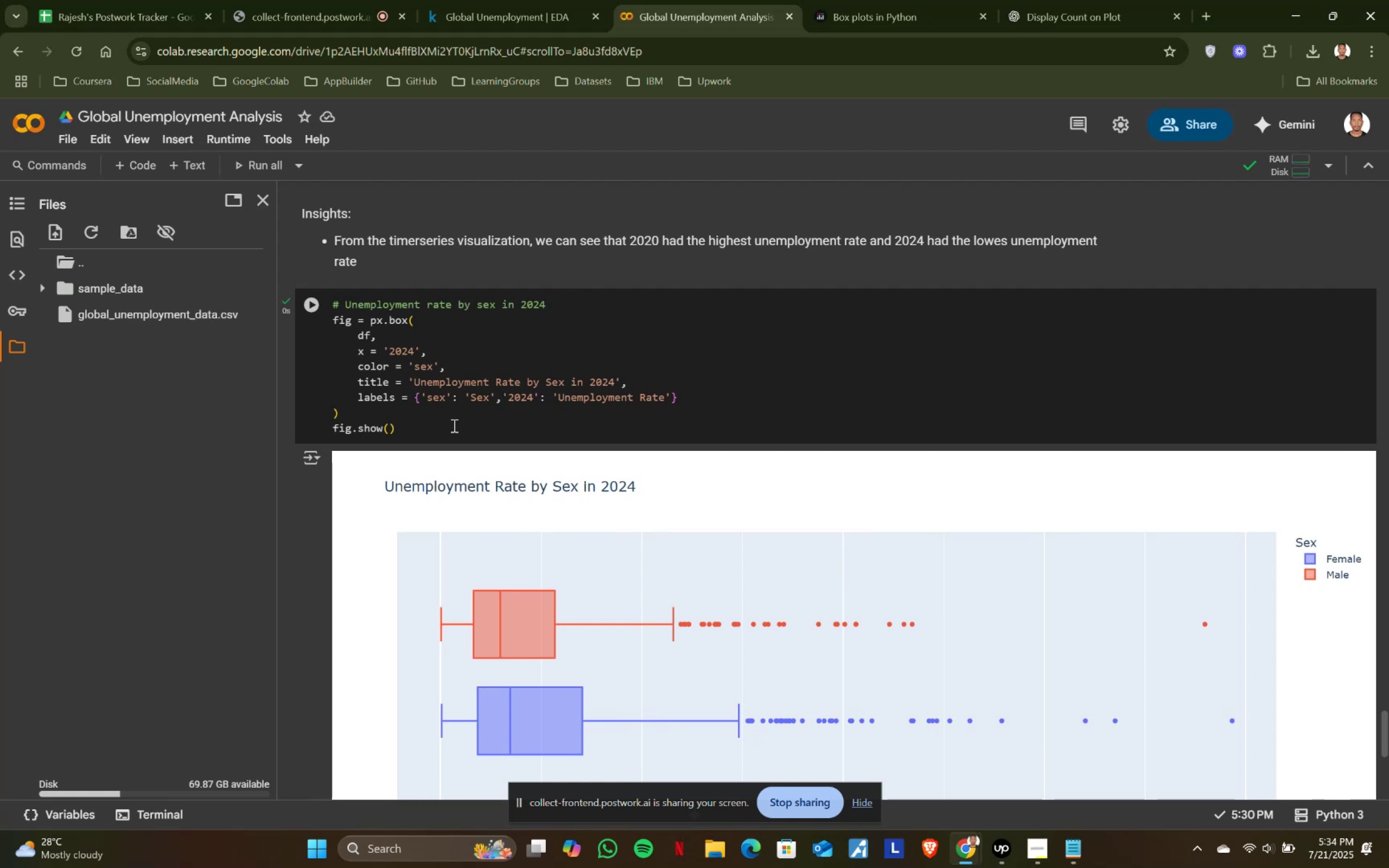 
wait(69.26)
 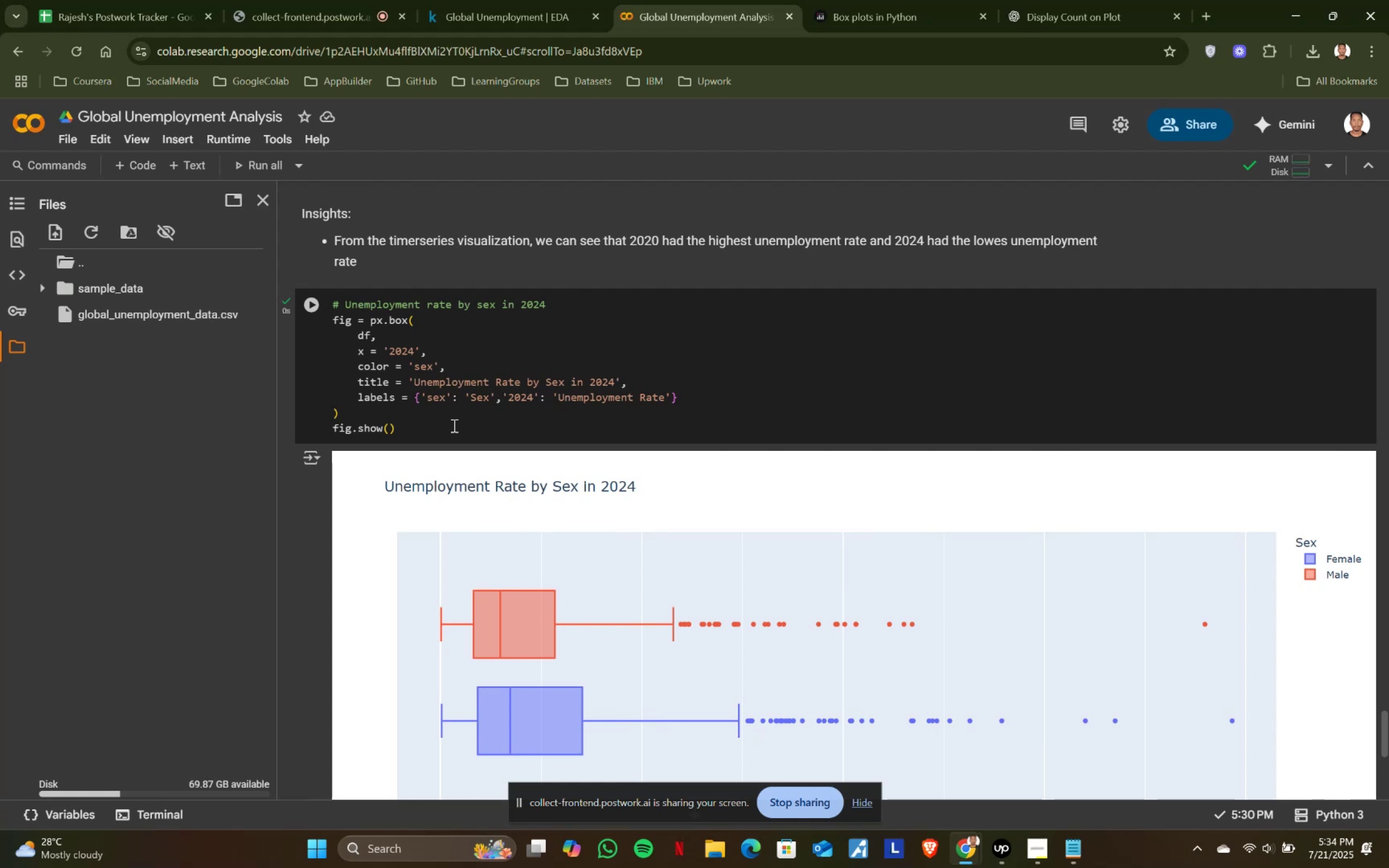 
scroll: coordinate [762, 345], scroll_direction: down, amount: 1.0
 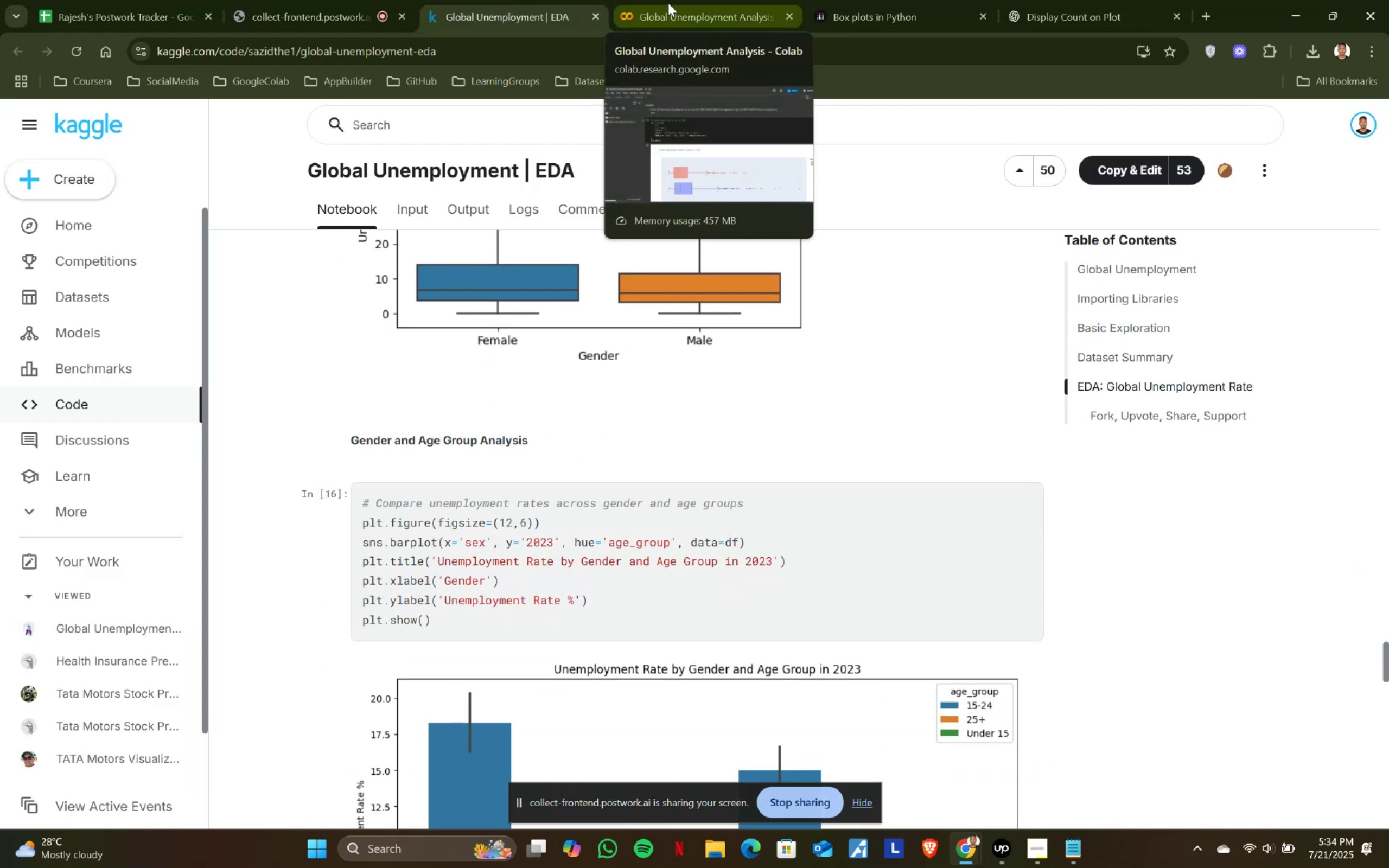 
wait(12.67)
 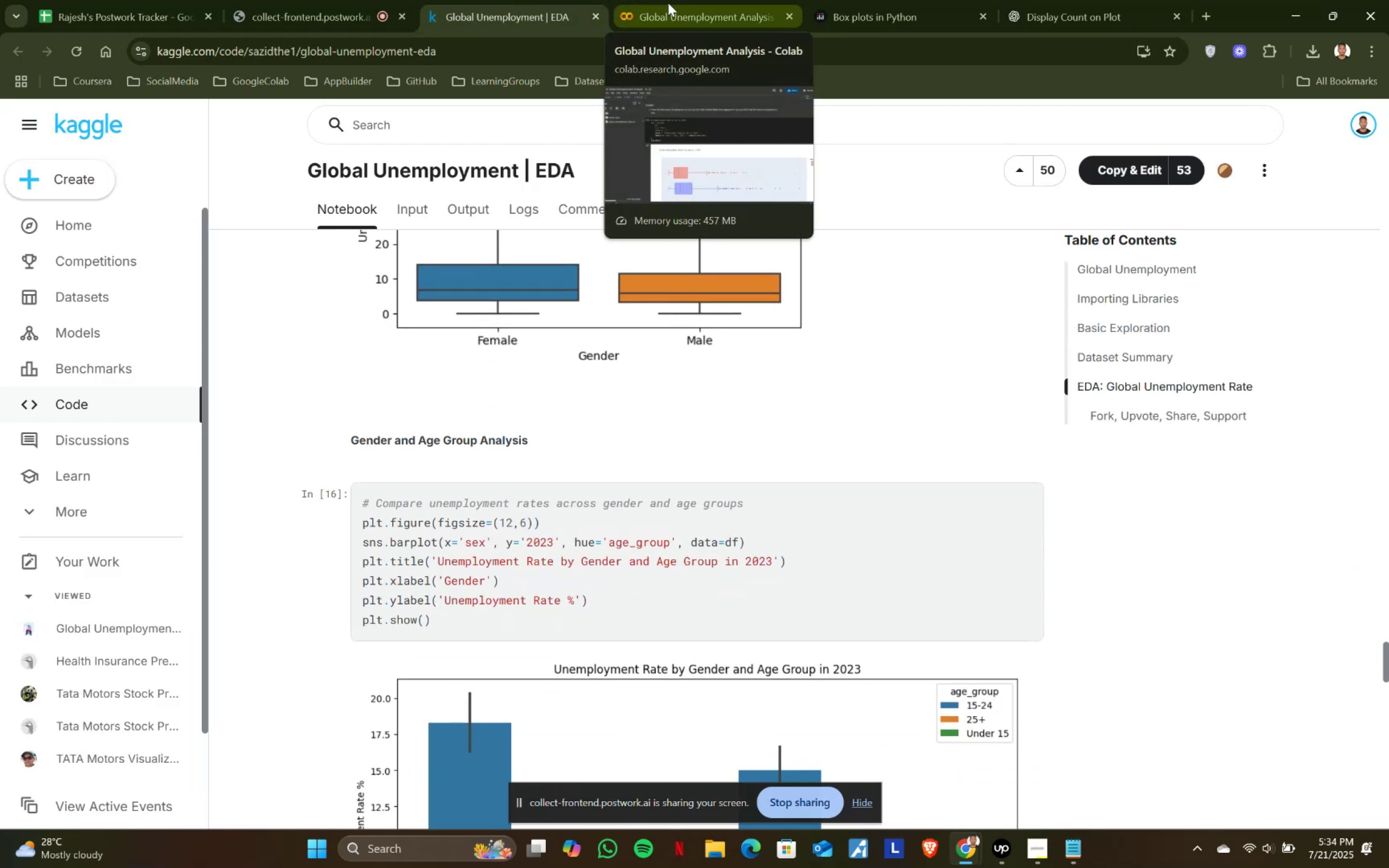 
scroll: coordinate [762, 345], scroll_direction: down, amount: 1.0
 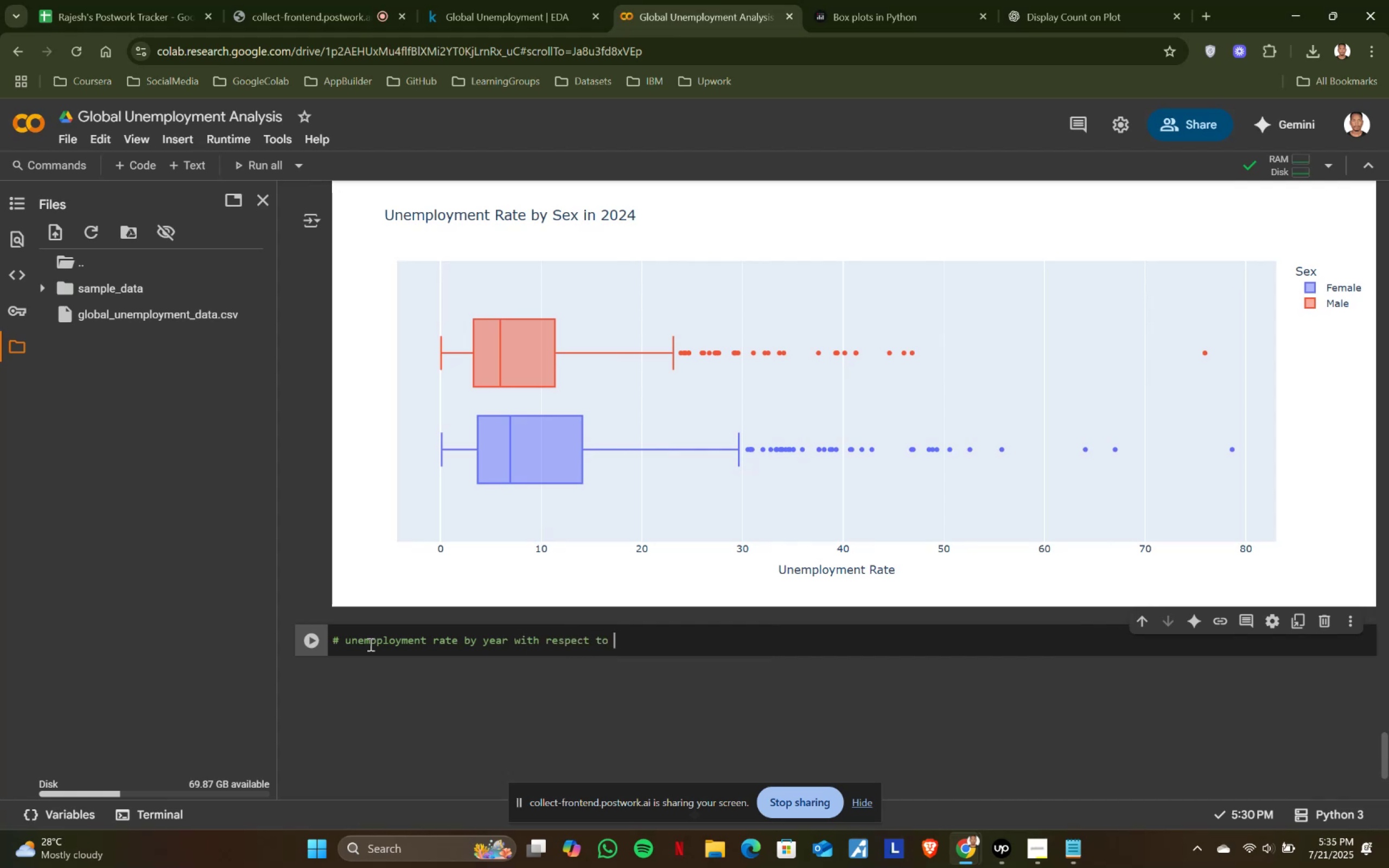 
wait(31.61)
 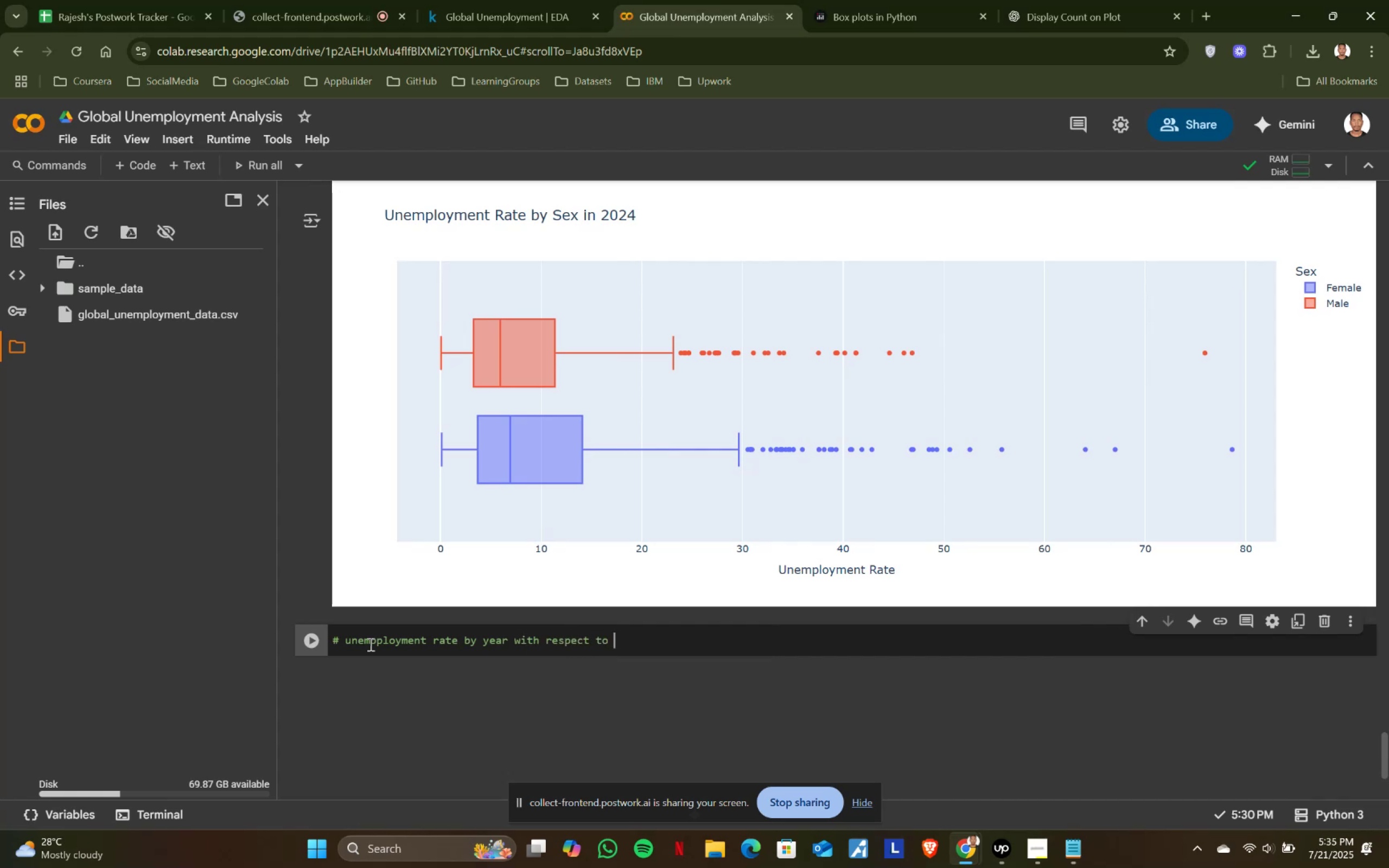 
scroll: coordinate [769, 432], scroll_direction: down, amount: 2.0
 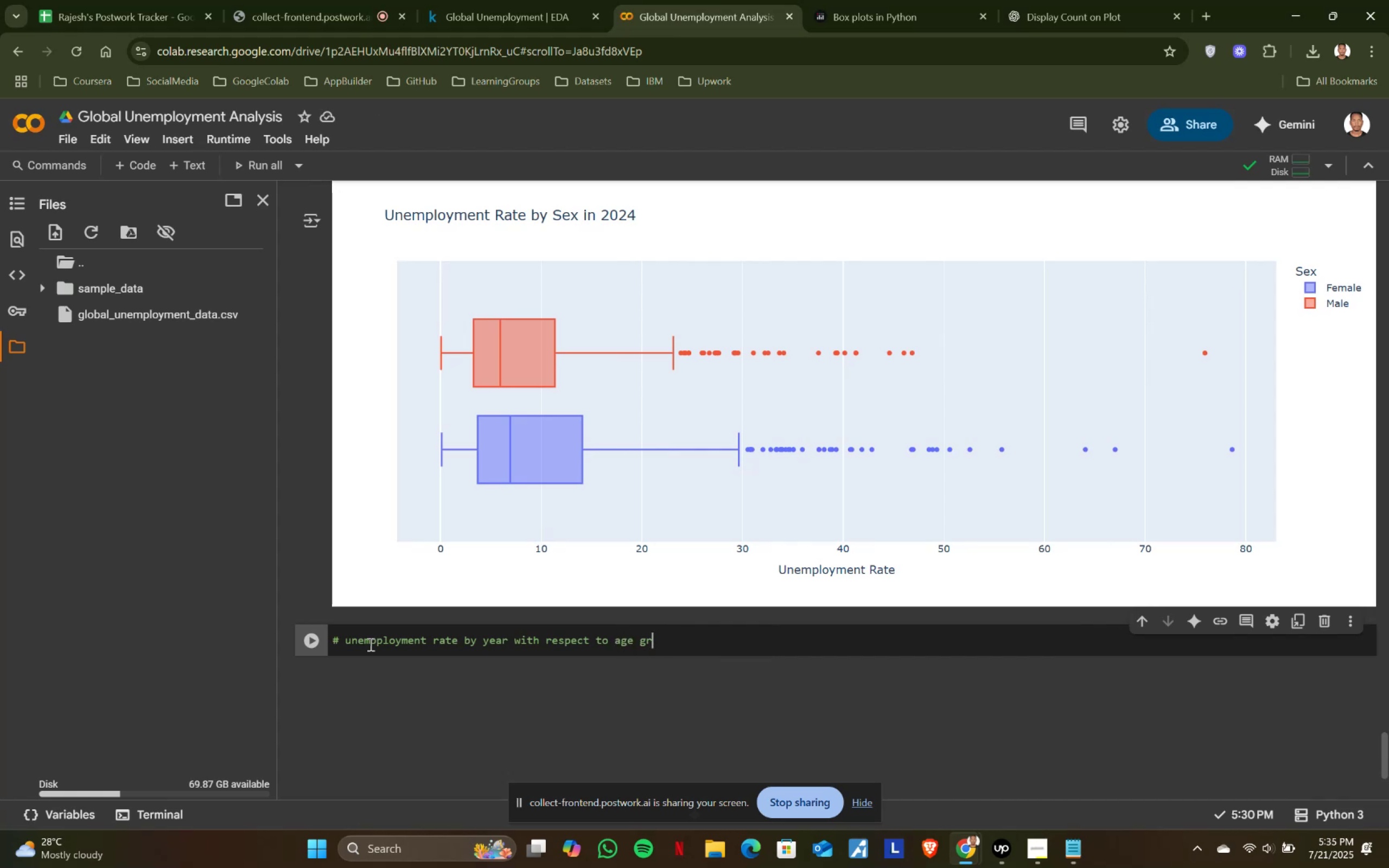 
left_click([362, 0])
 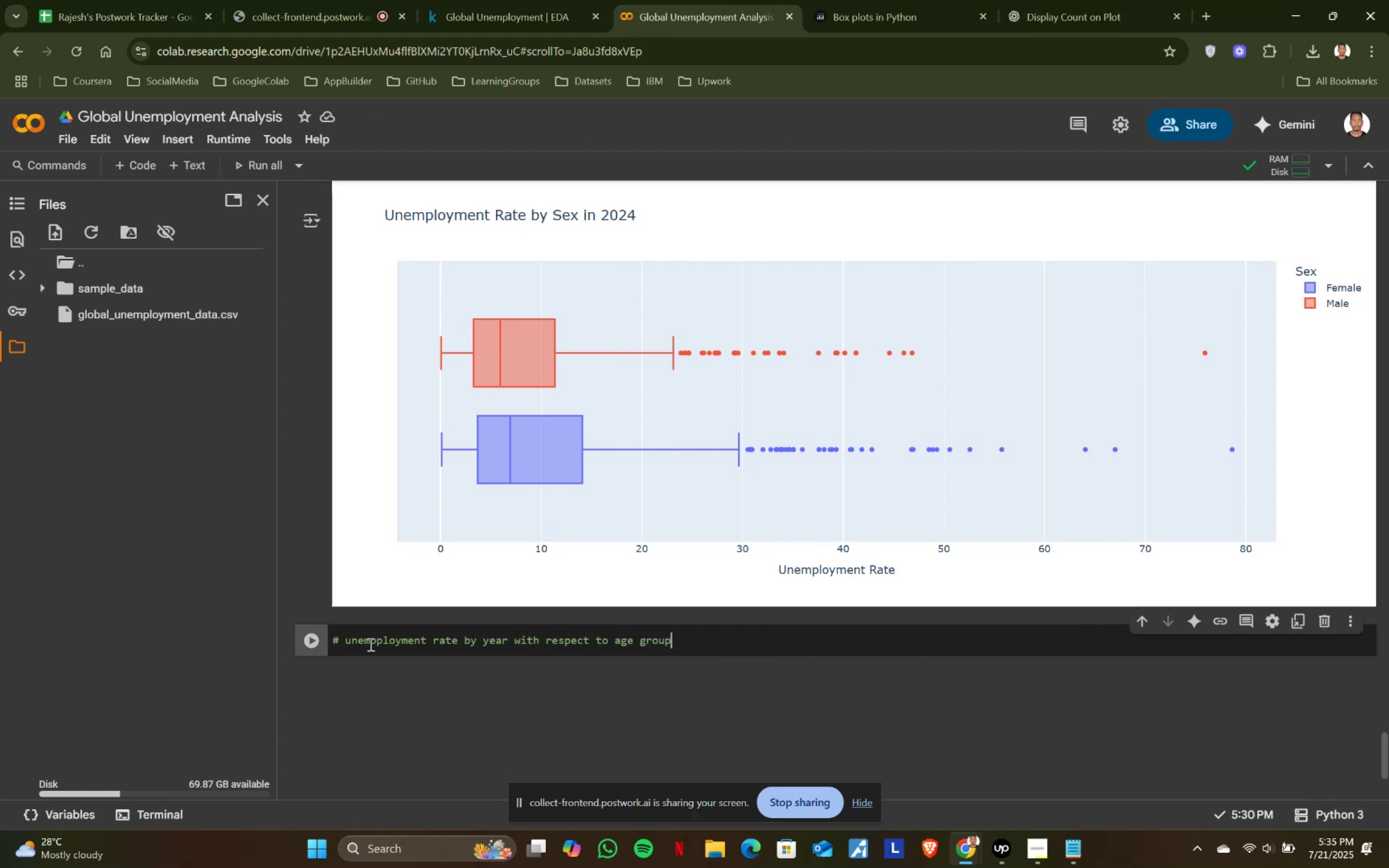 
left_click([506, 0])
 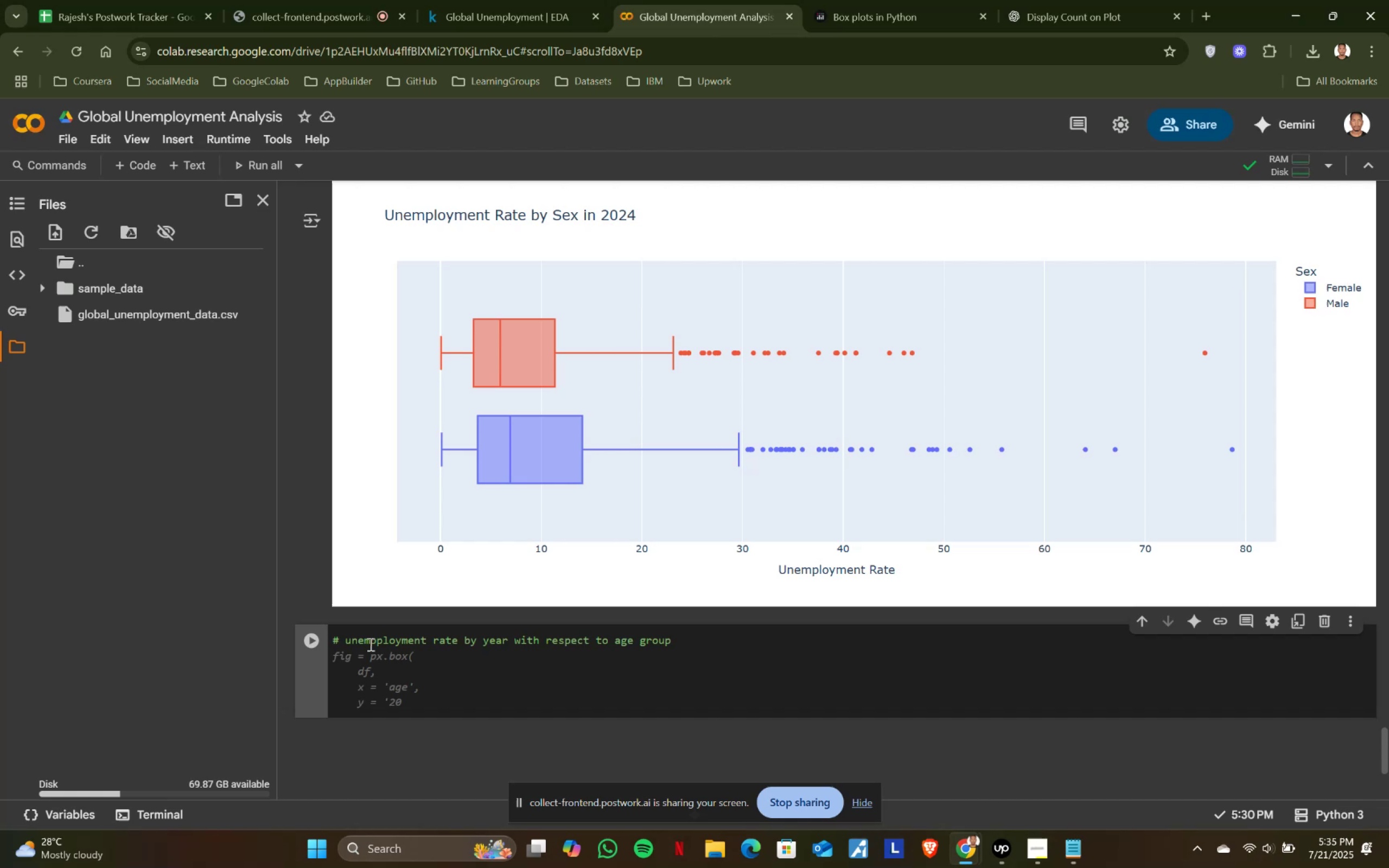 
scroll: coordinate [700, 320], scroll_direction: down, amount: 4.0
 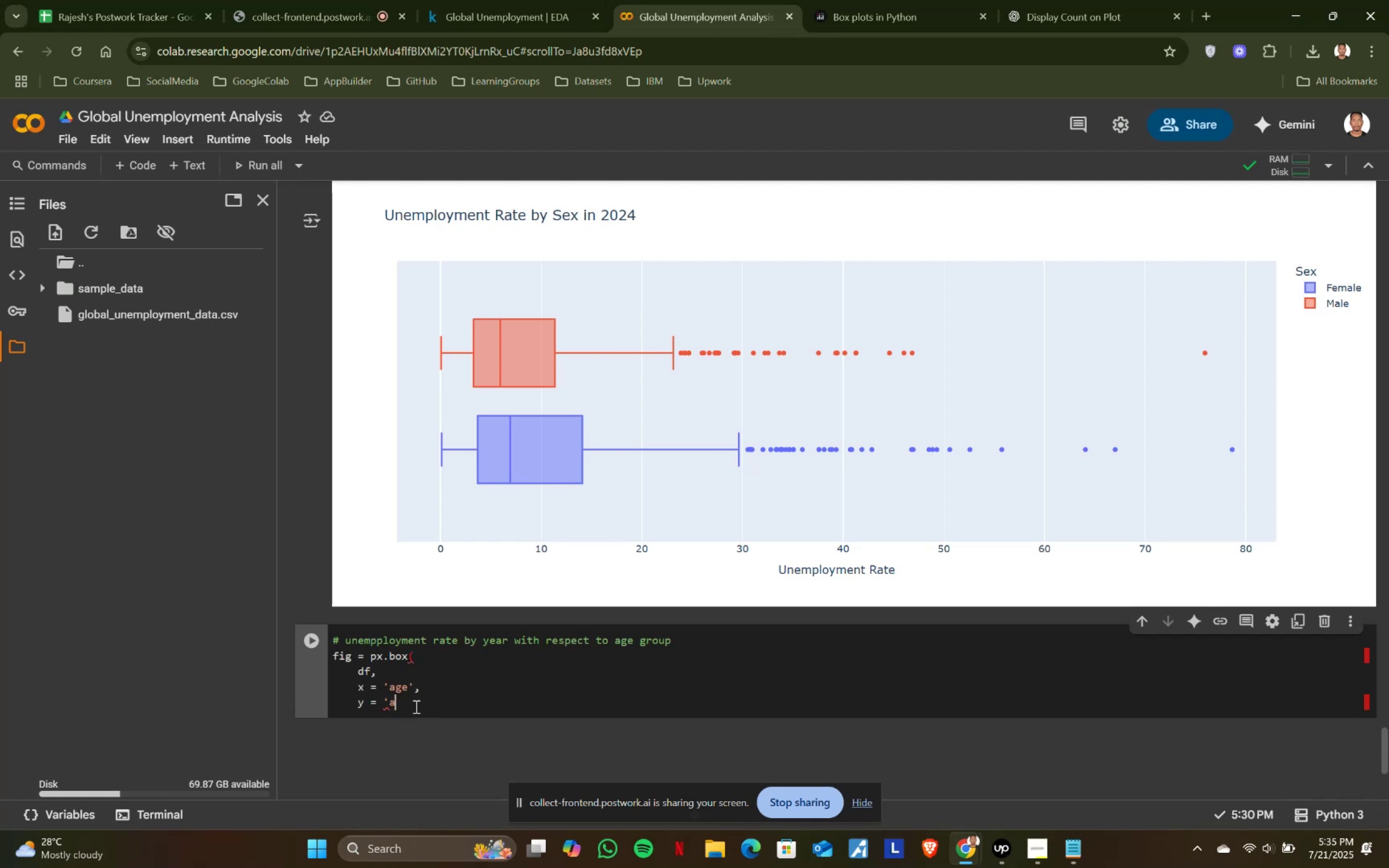 
scroll: coordinate [700, 320], scroll_direction: up, amount: 2.0
 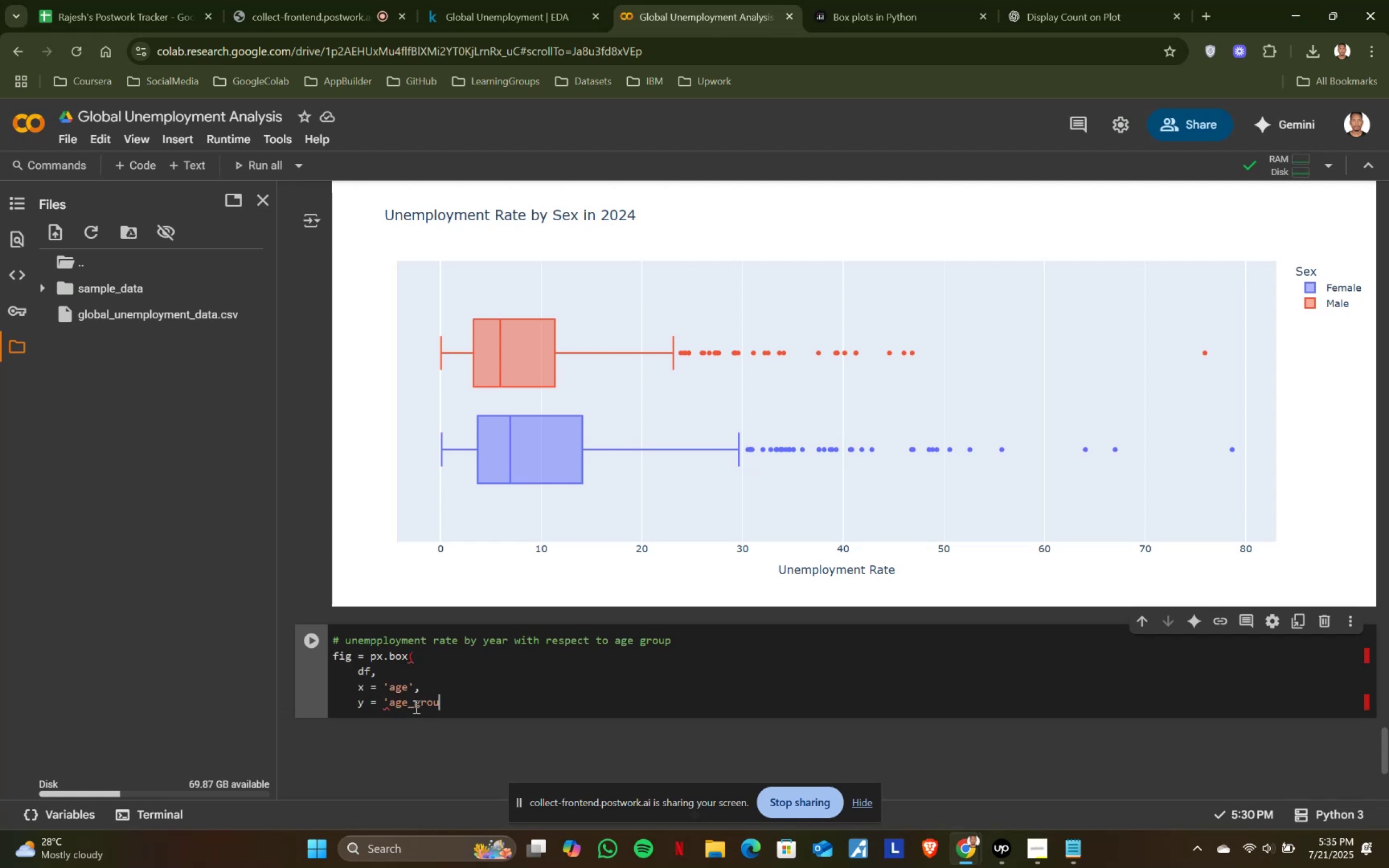 
left_click([872, 0])
 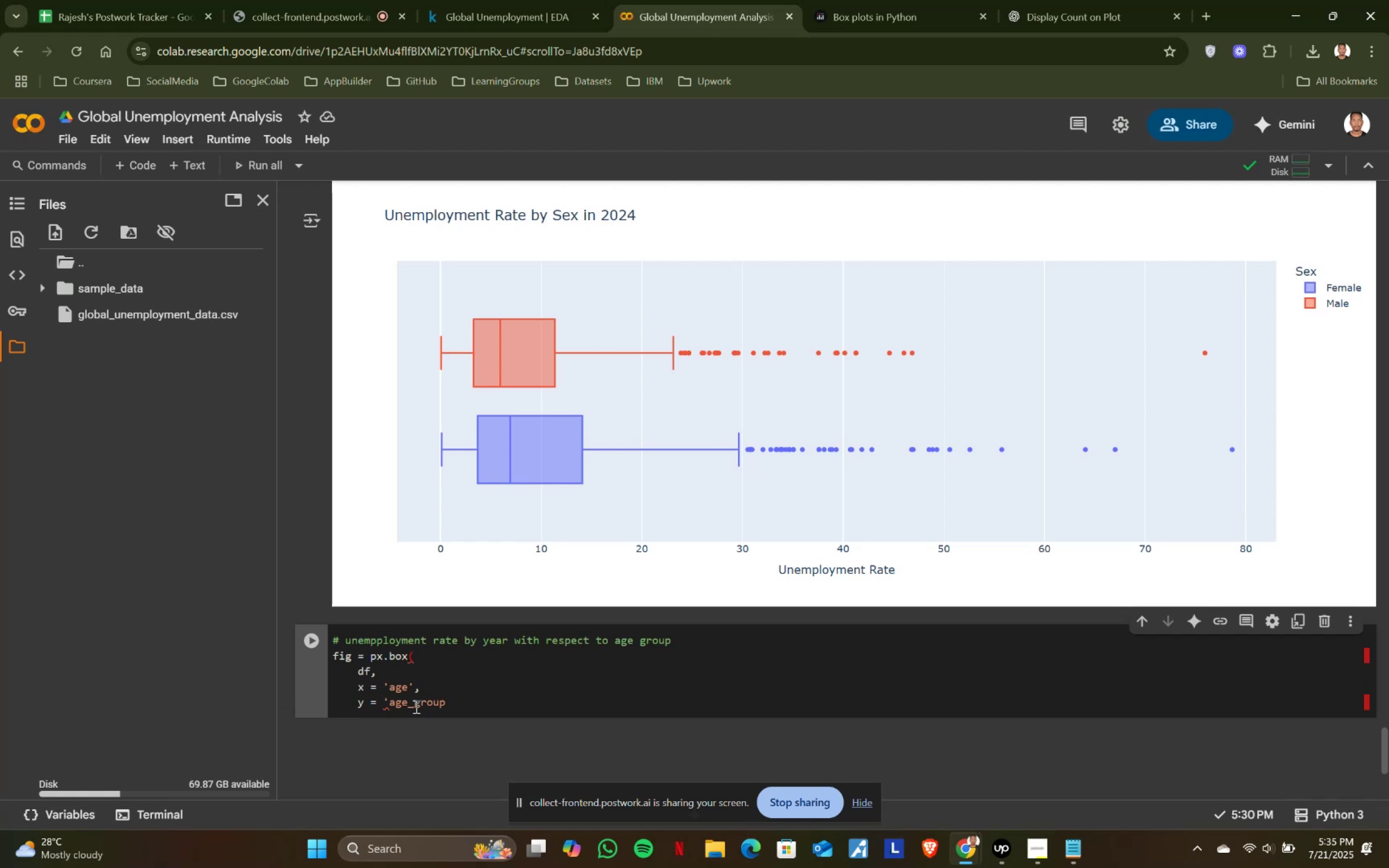 
left_click([662, 0])
 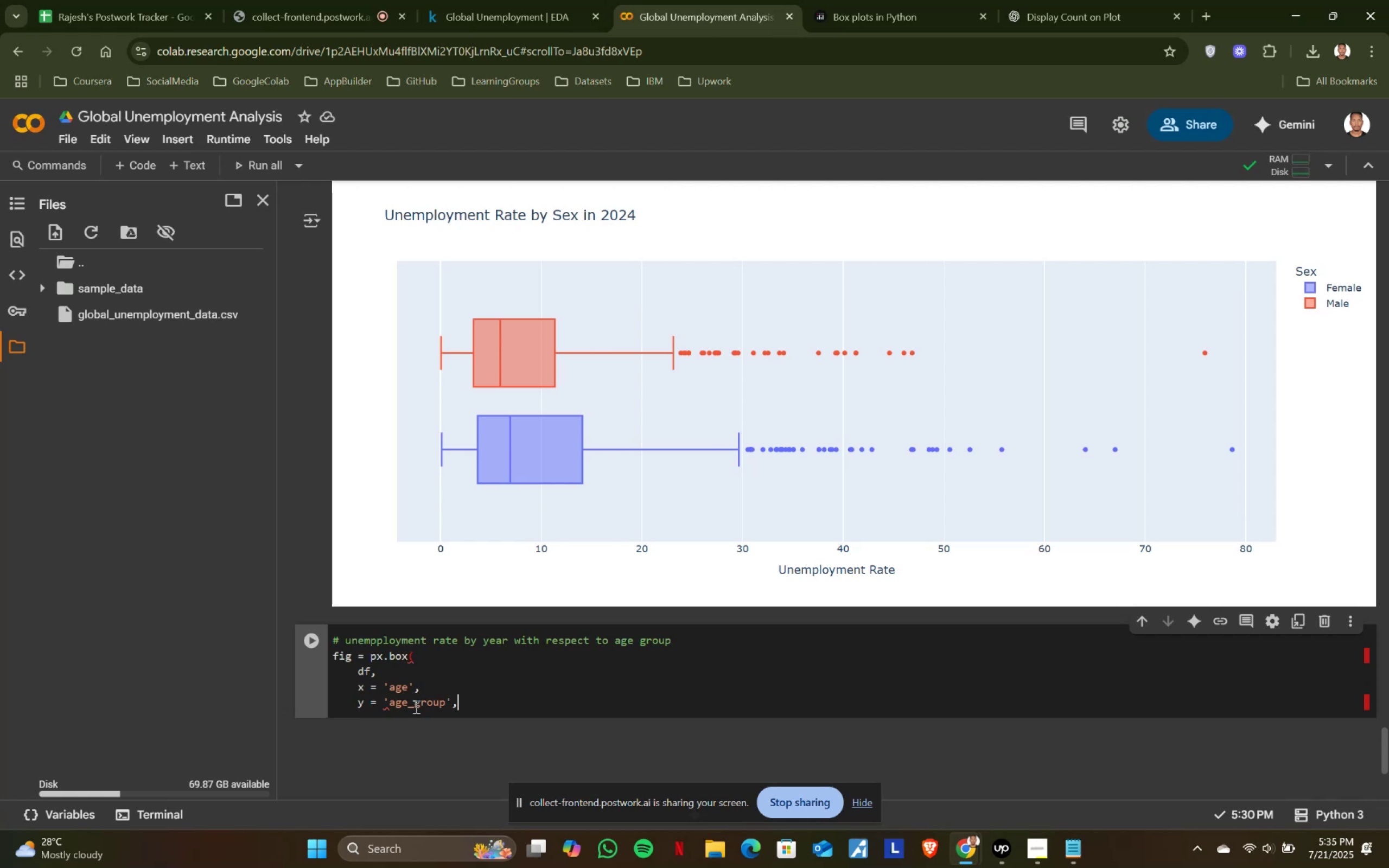 
scroll: coordinate [677, 377], scroll_direction: up, amount: 1.0
 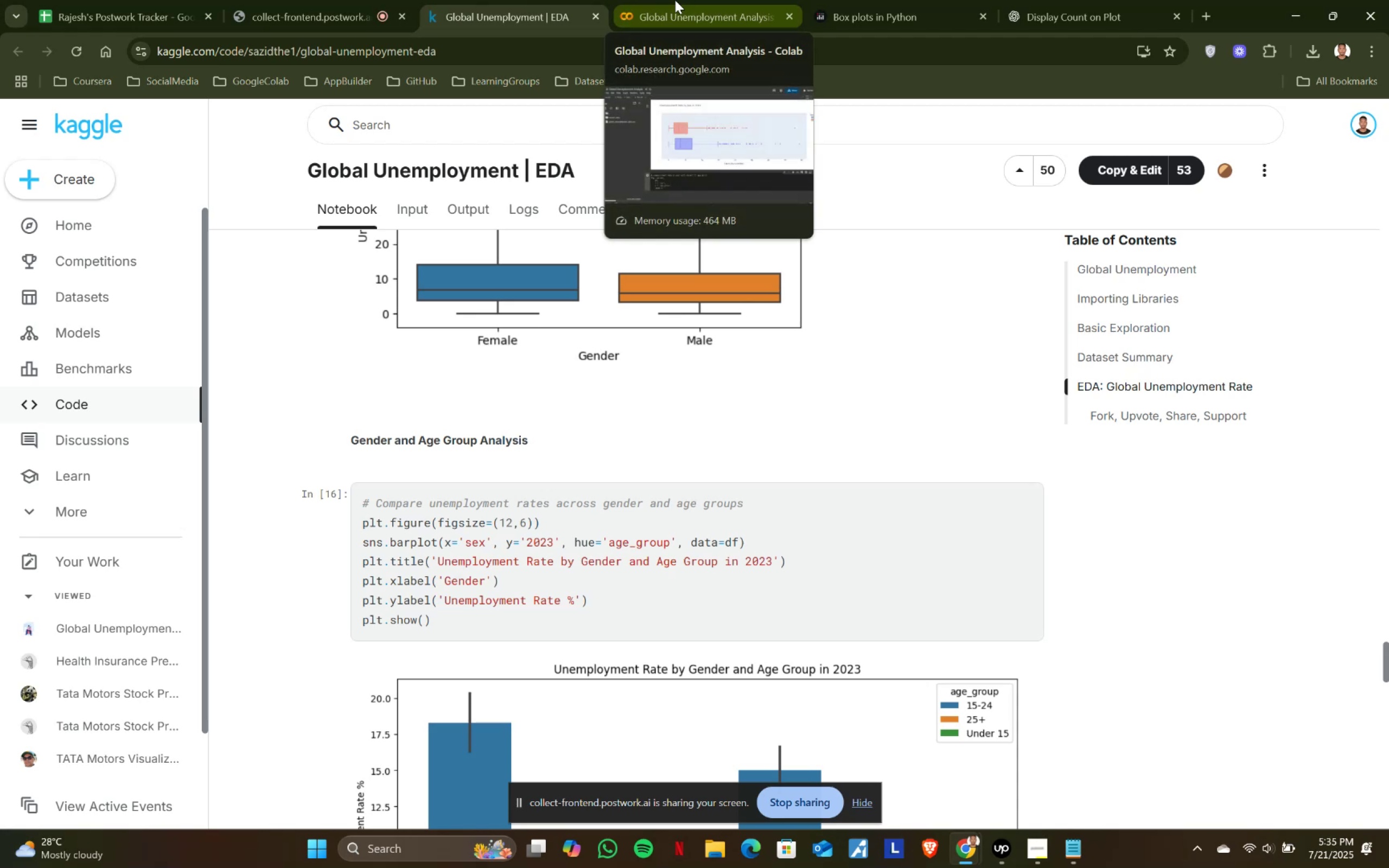 
wait(13.44)
 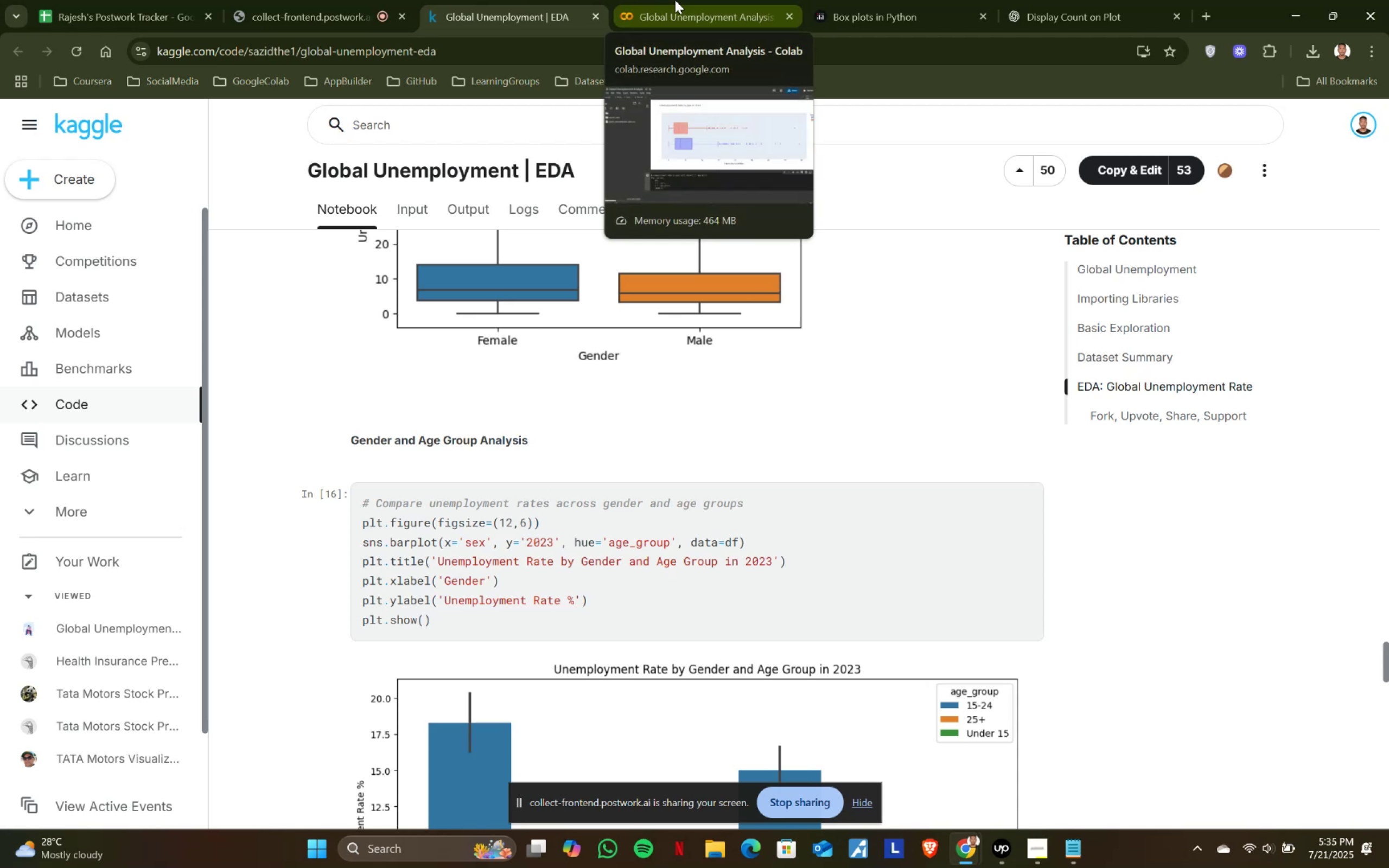 
scroll: coordinate [453, 426], scroll_direction: down, amount: 2.0
 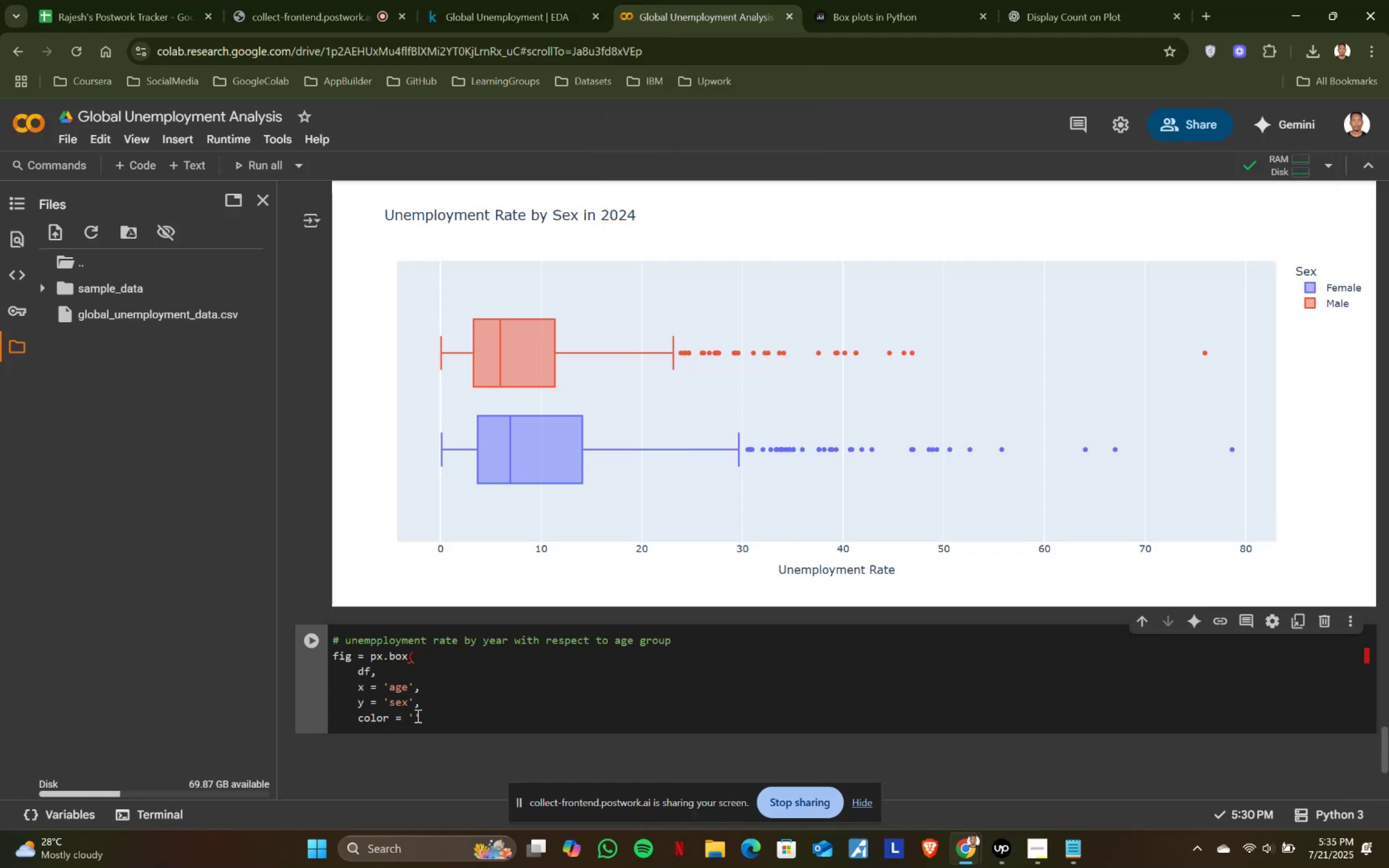 
scroll: coordinate [453, 426], scroll_direction: up, amount: 1.0
 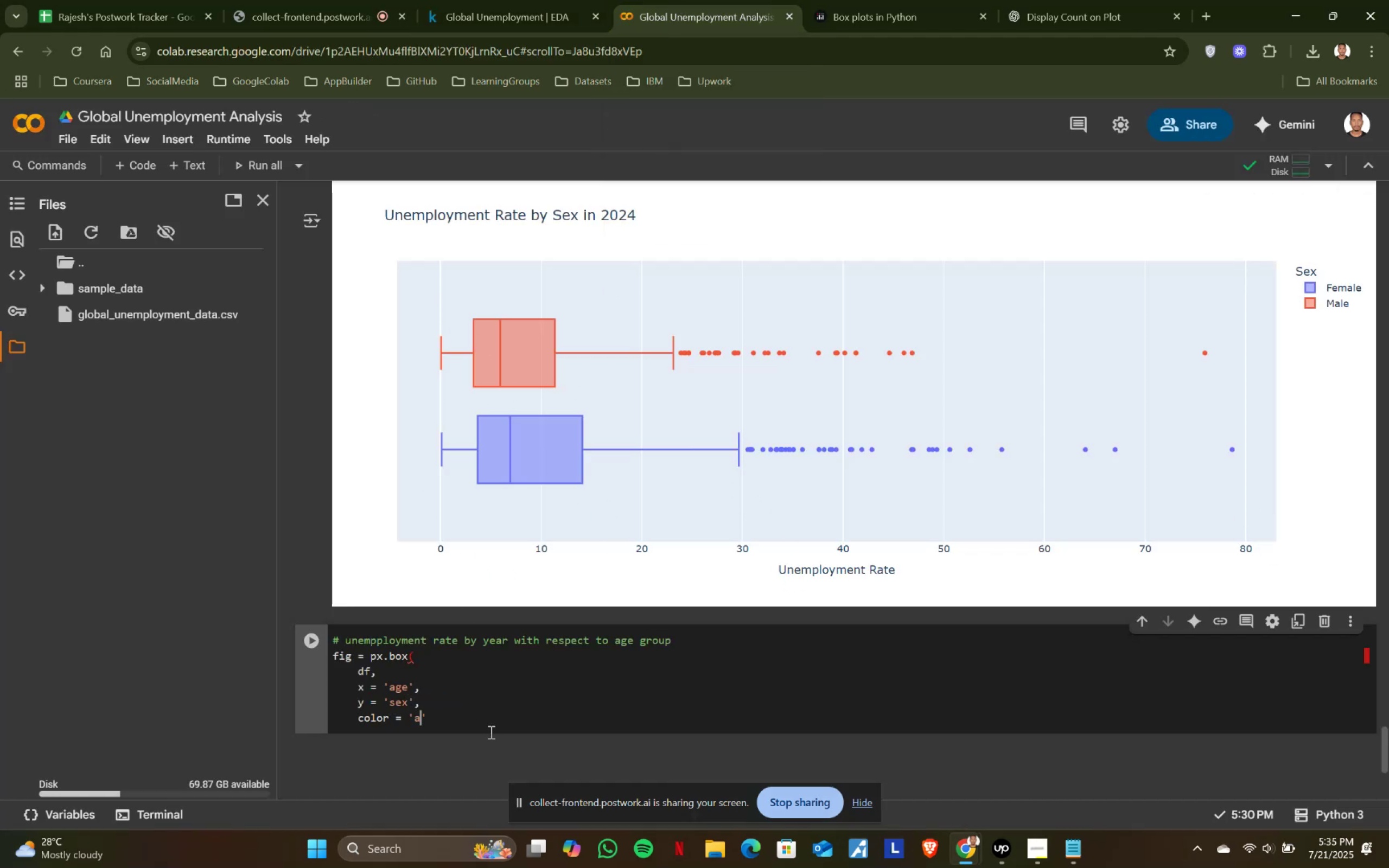 
scroll: coordinate [453, 426], scroll_direction: none, amount: 0.0
 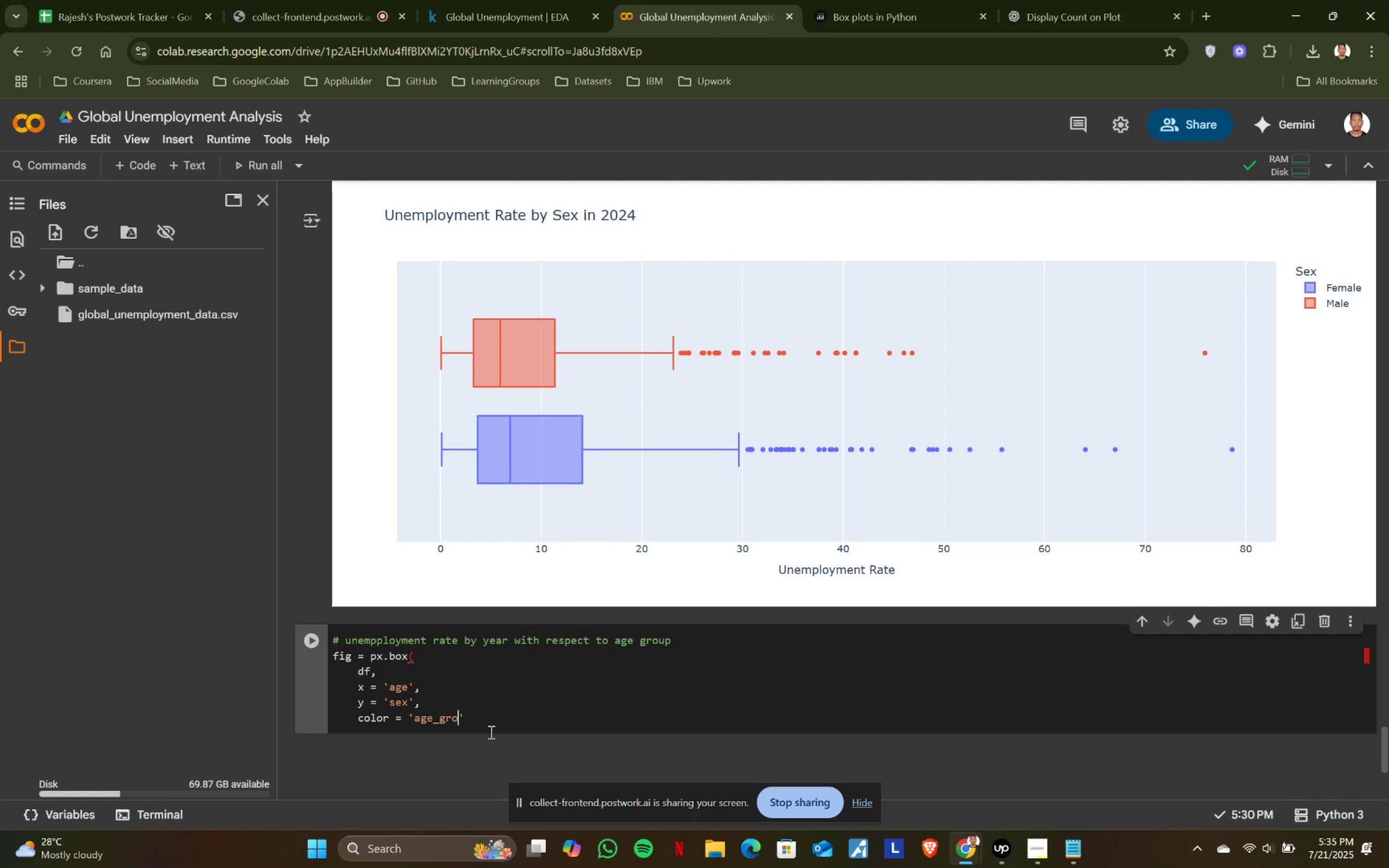 
left_click([516, 0])
 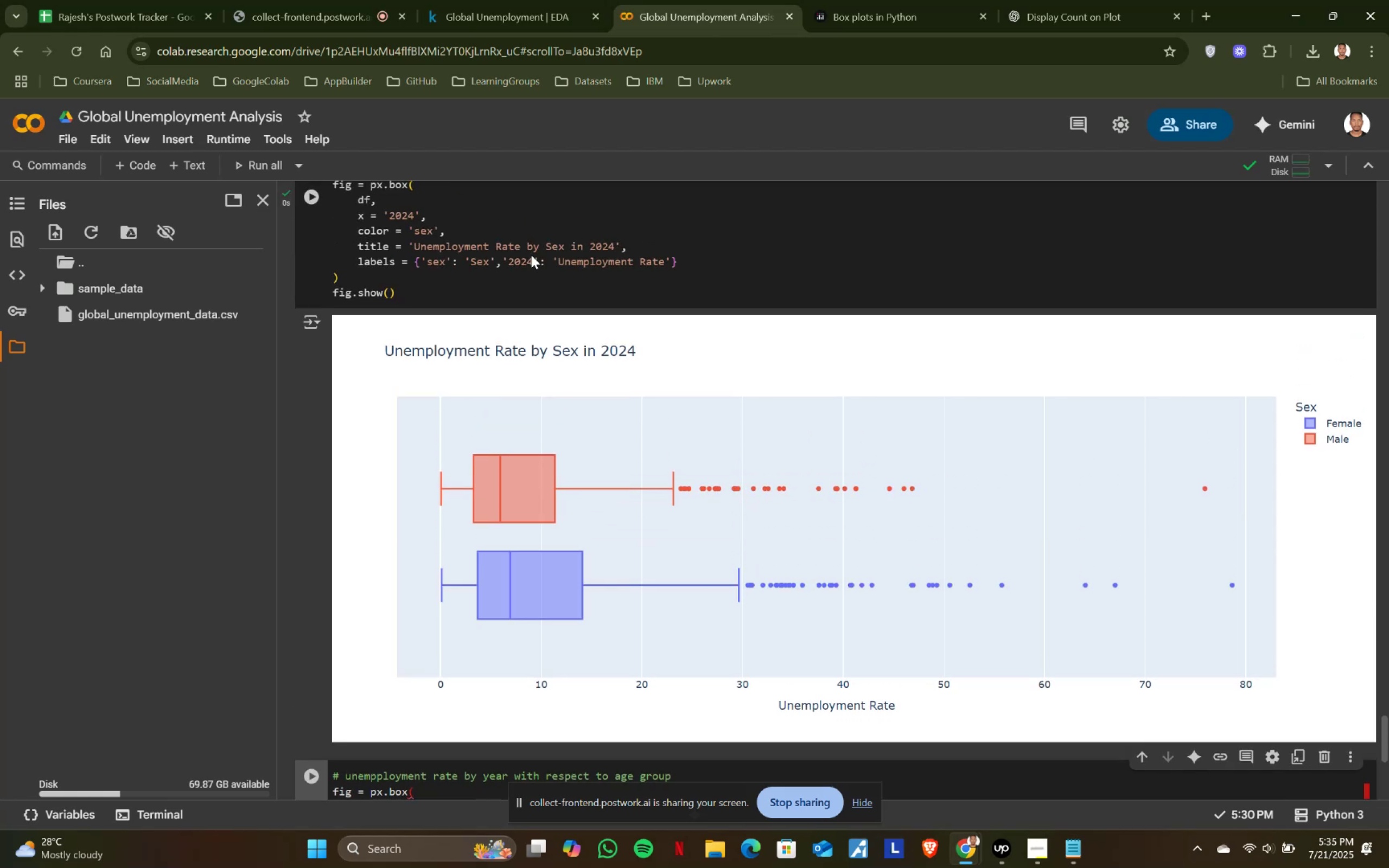 
scroll: coordinate [634, 410], scroll_direction: down, amount: 3.0
 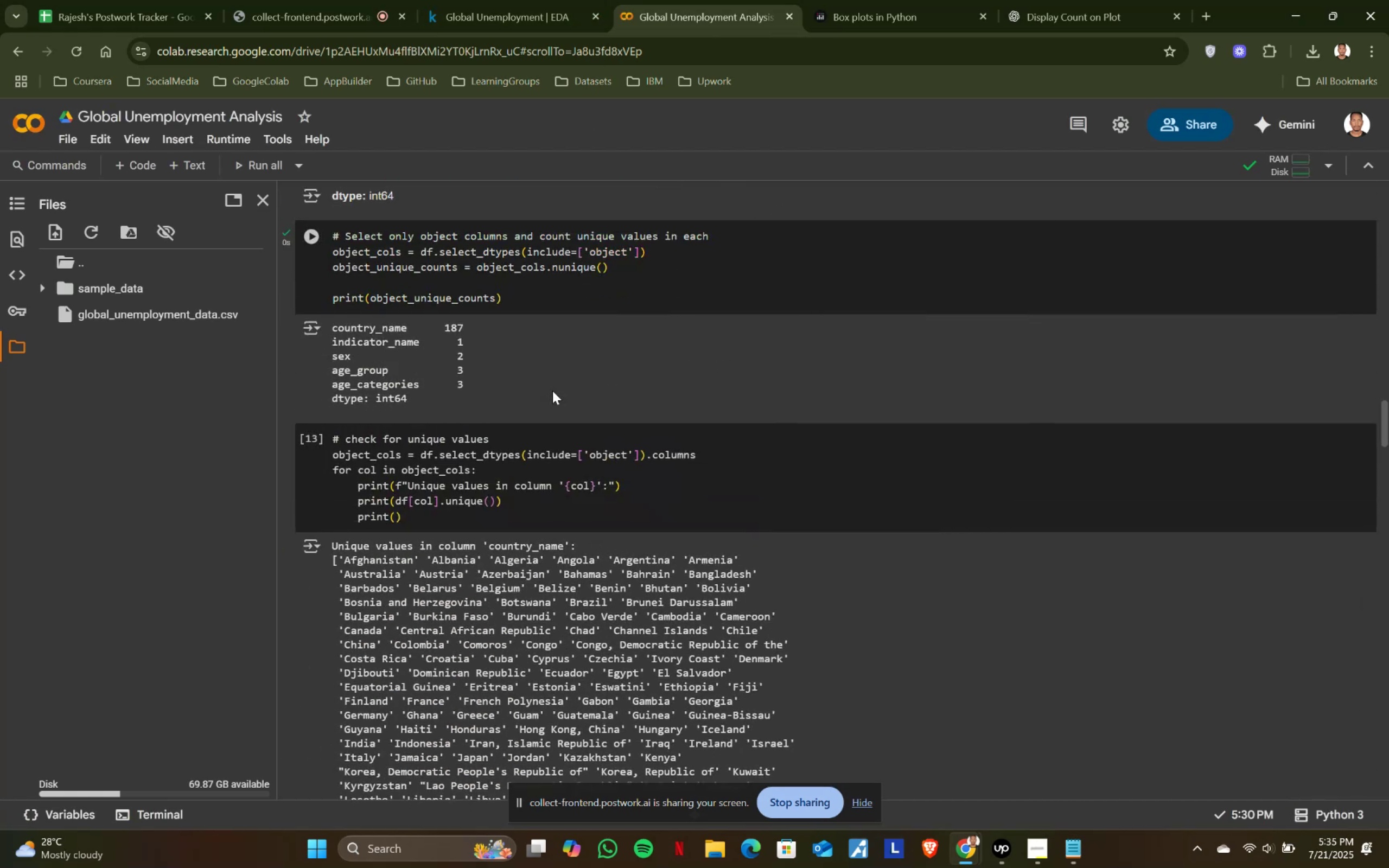 
left_click([668, 3])
 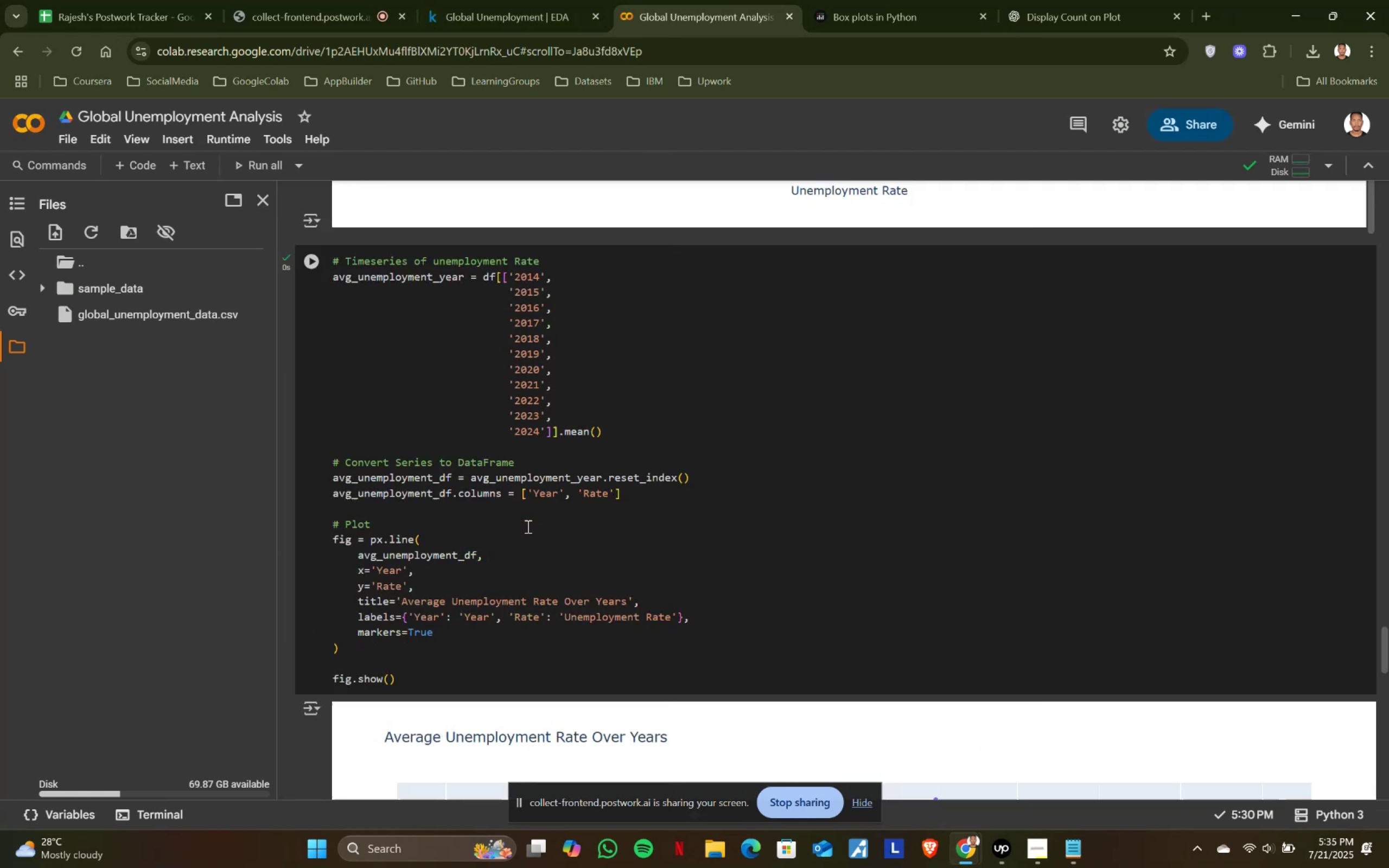 
left_click([508, 0])
 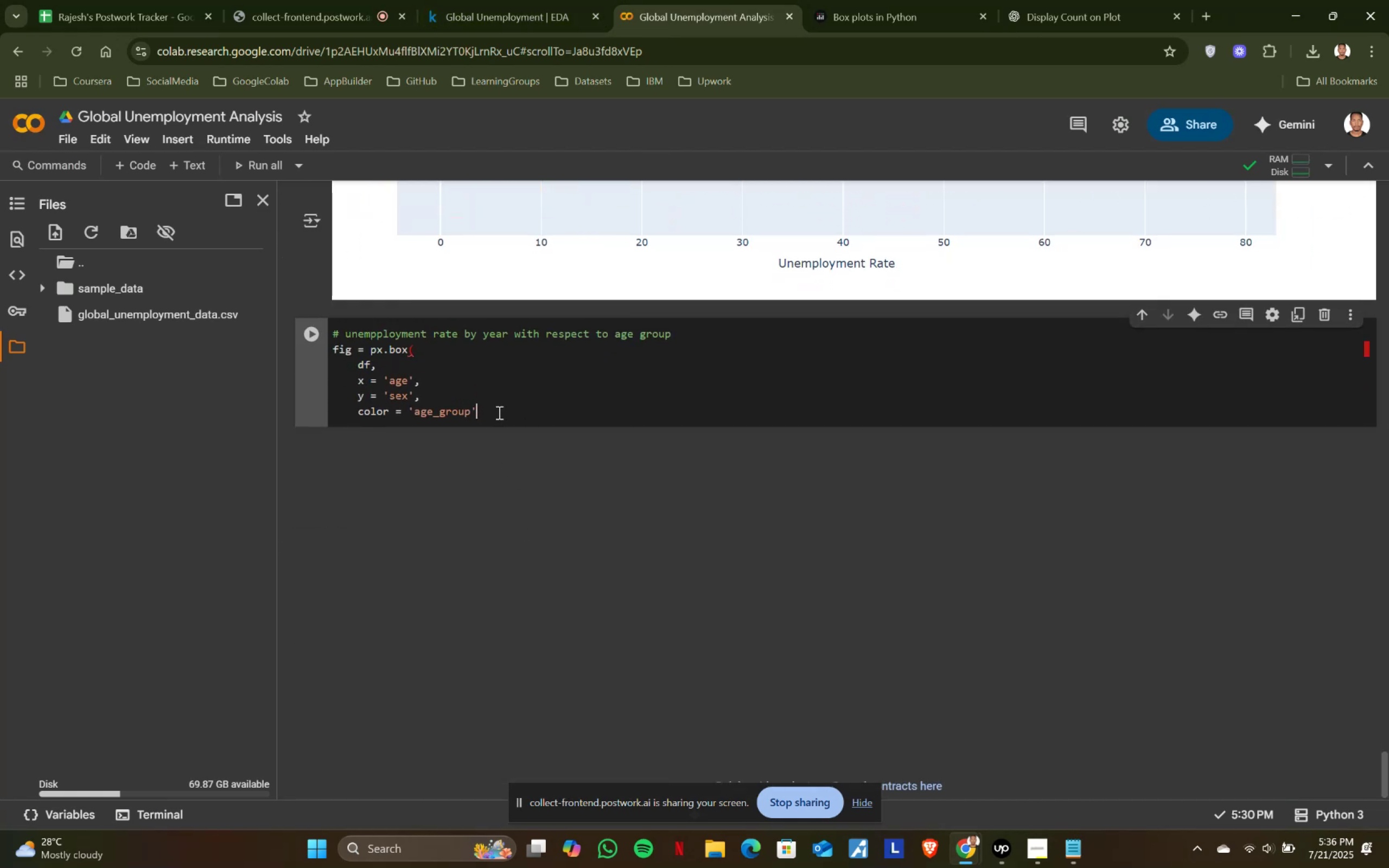 
left_click([676, 12])
 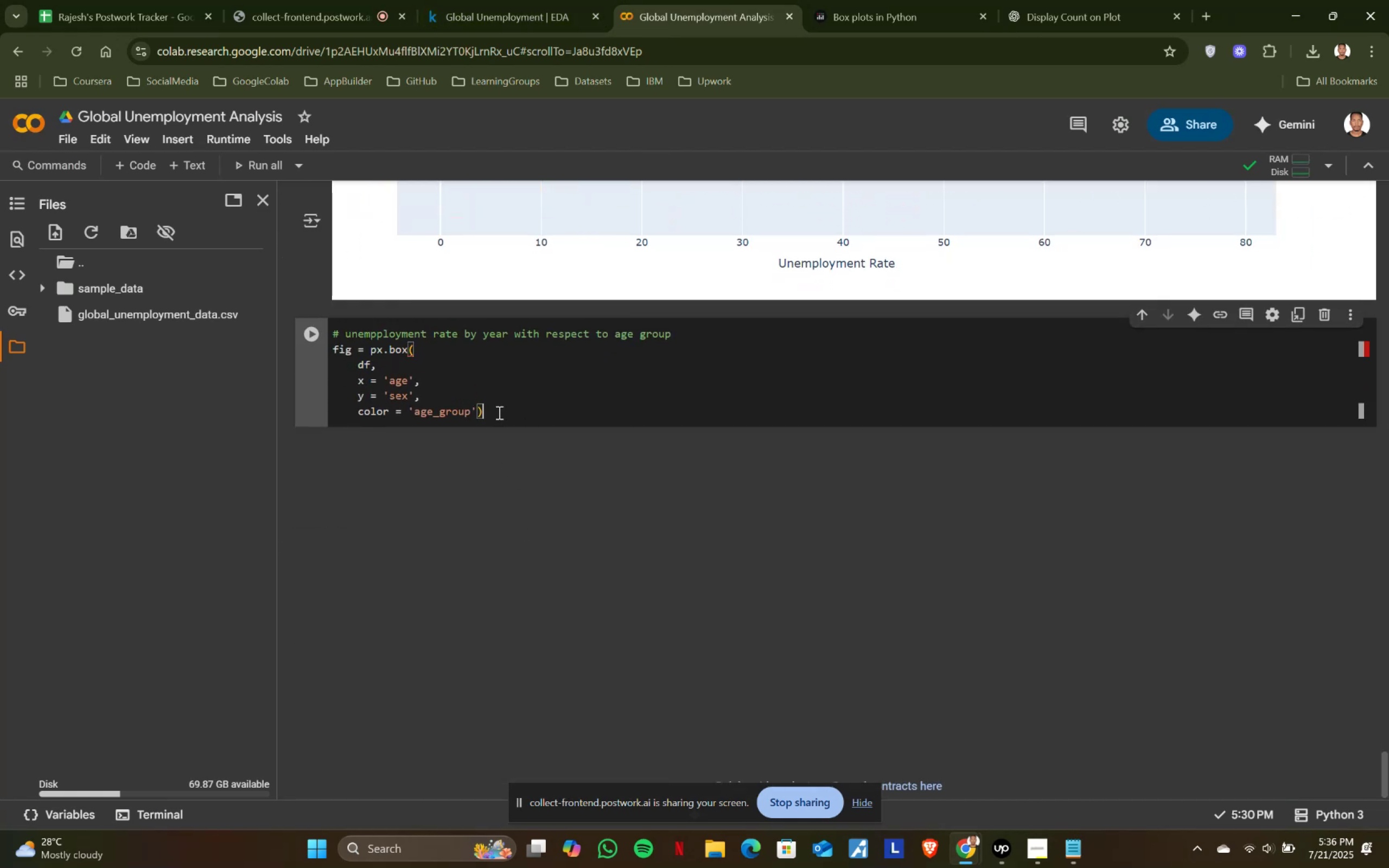 
scroll: coordinate [571, 523], scroll_direction: down, amount: 2.0
 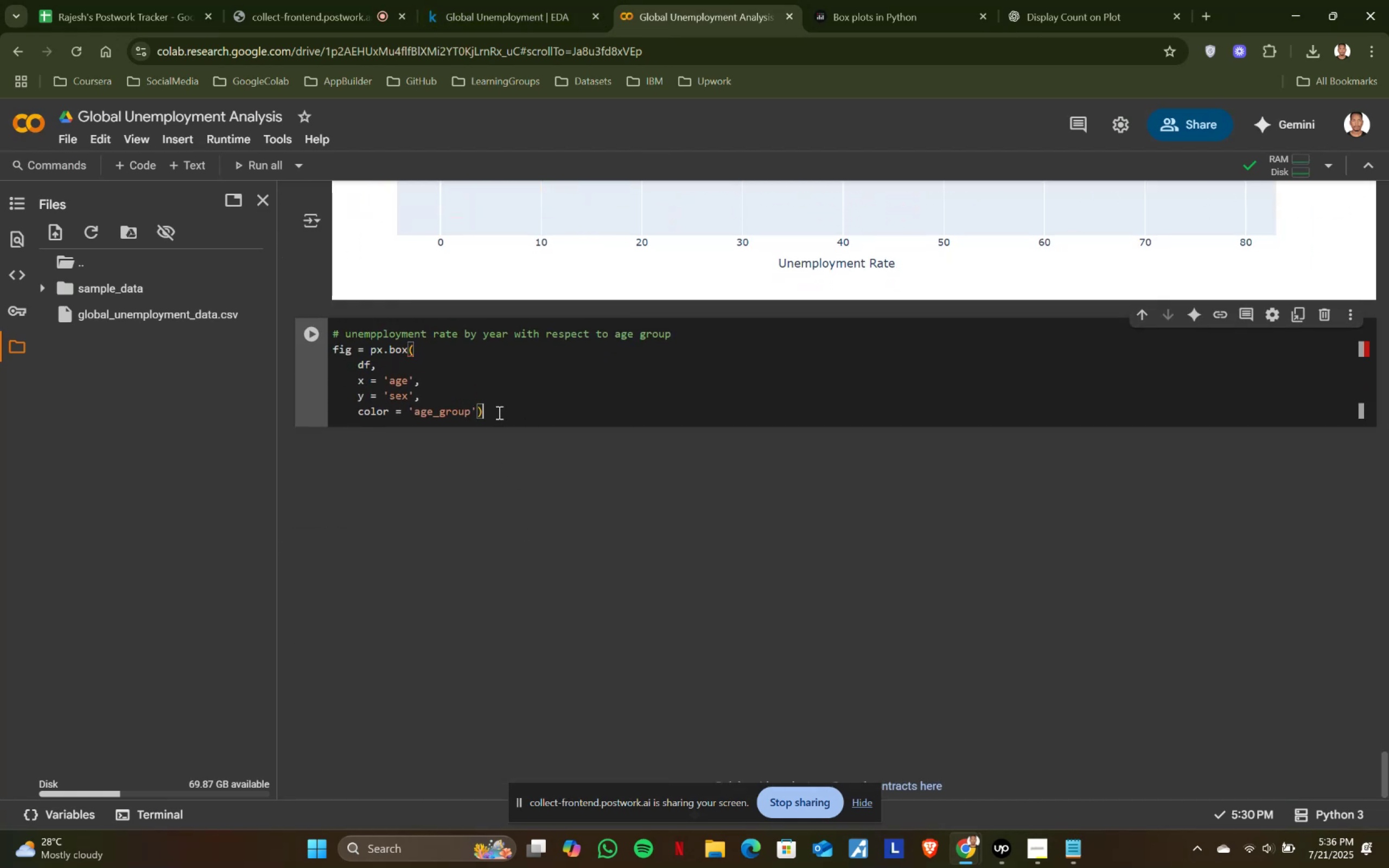 
left_click([369, 644])
 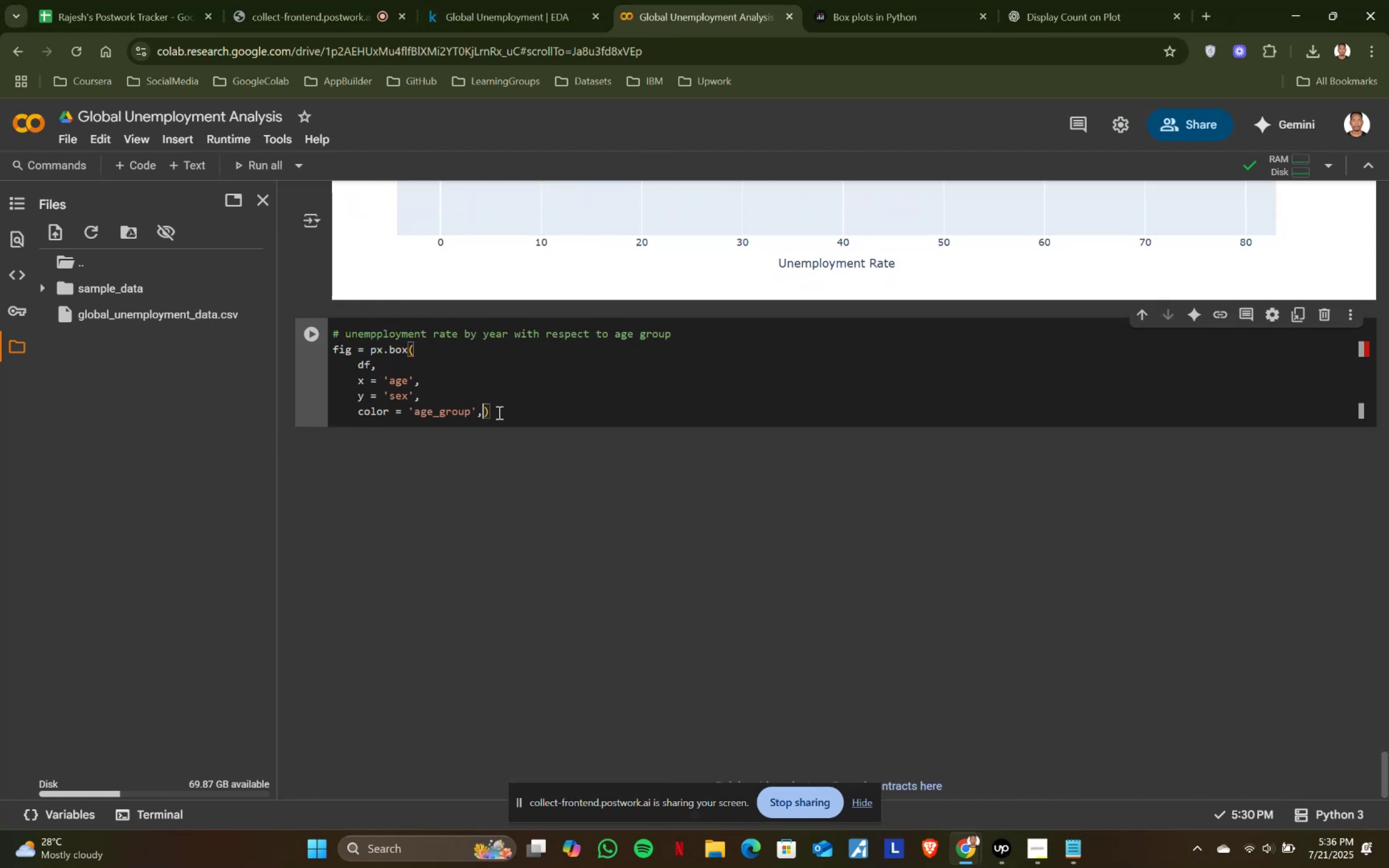 
type(# unempployment rate by )
 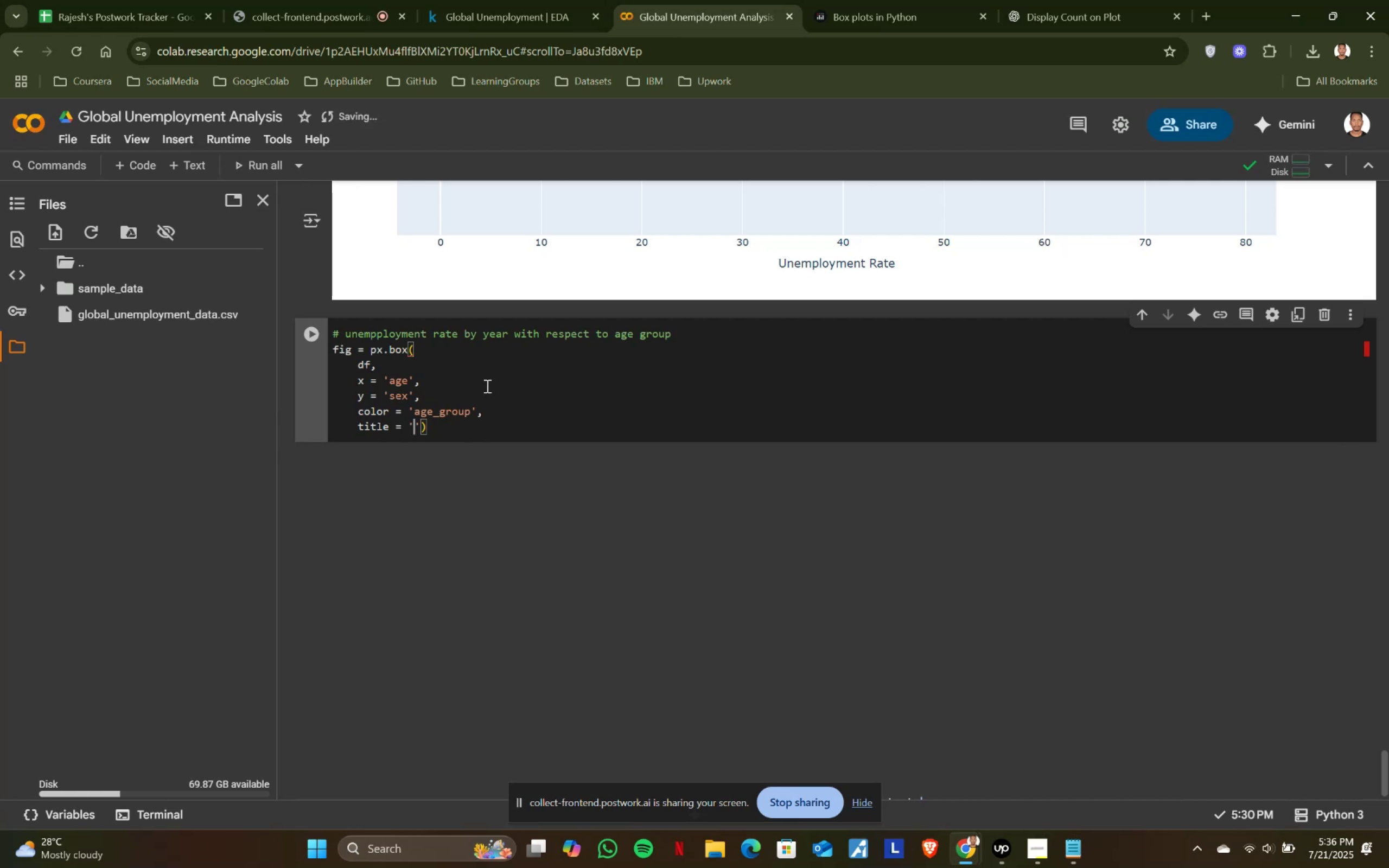 